 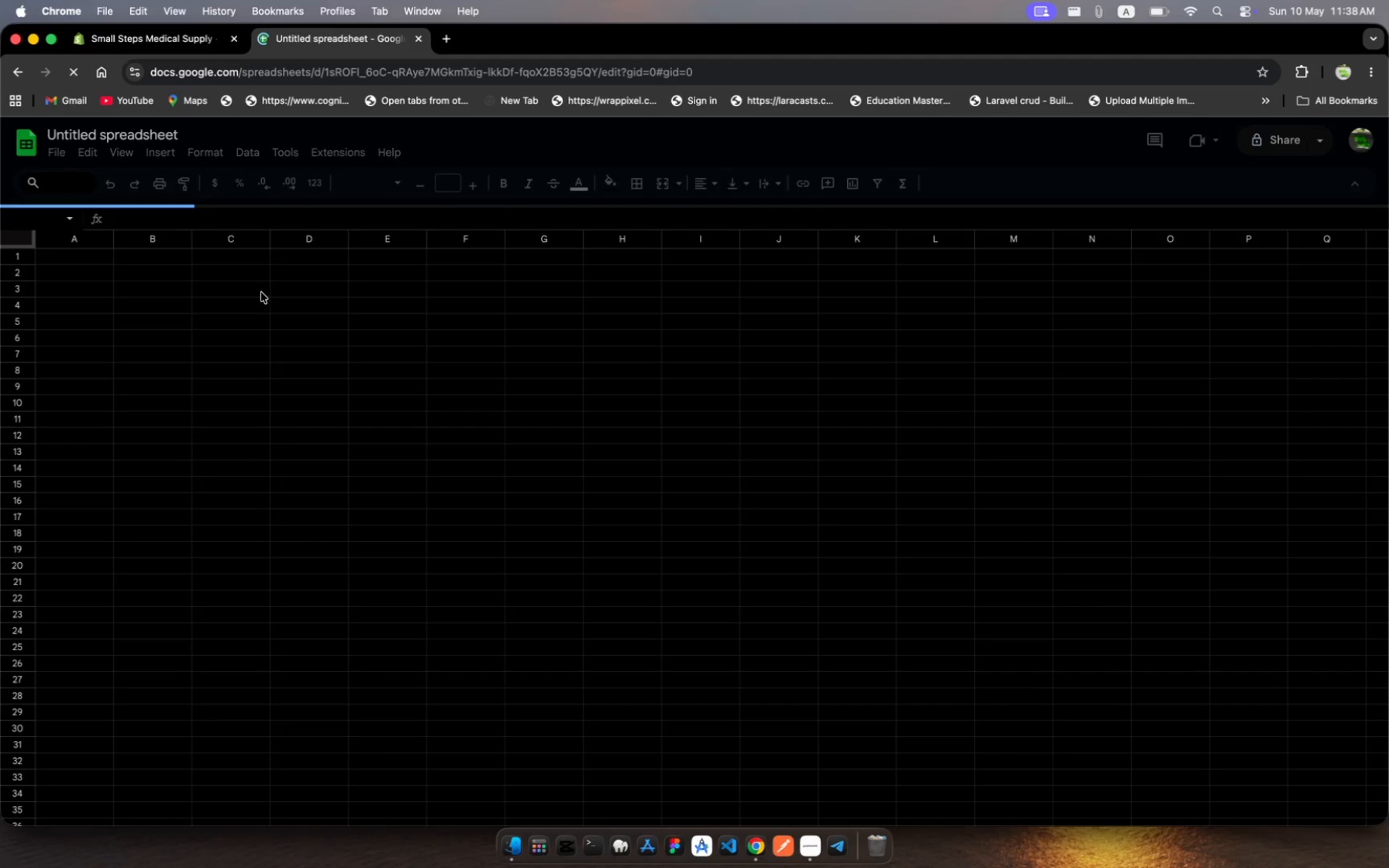 
left_click([54, 203])
 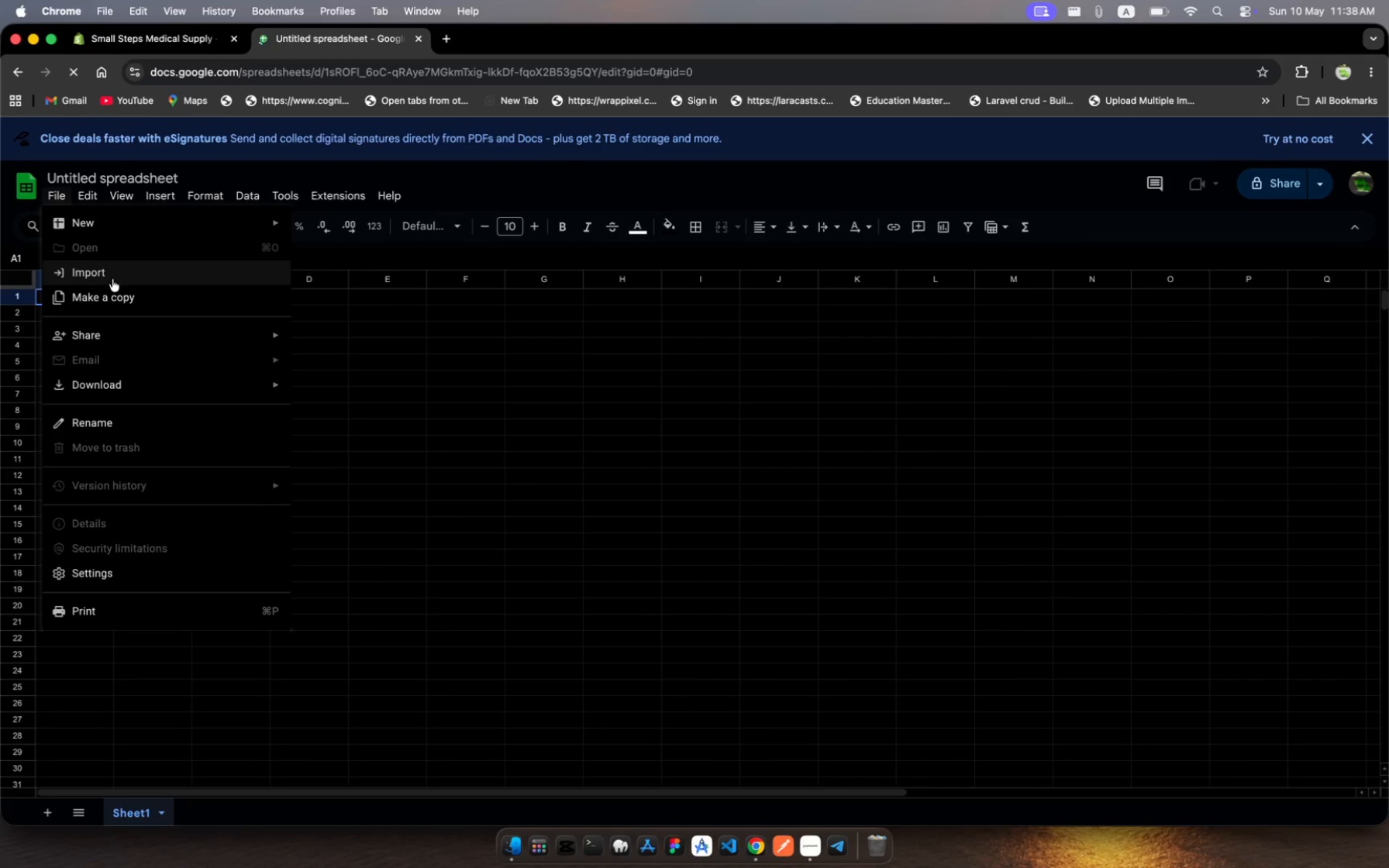 
left_click([112, 279])
 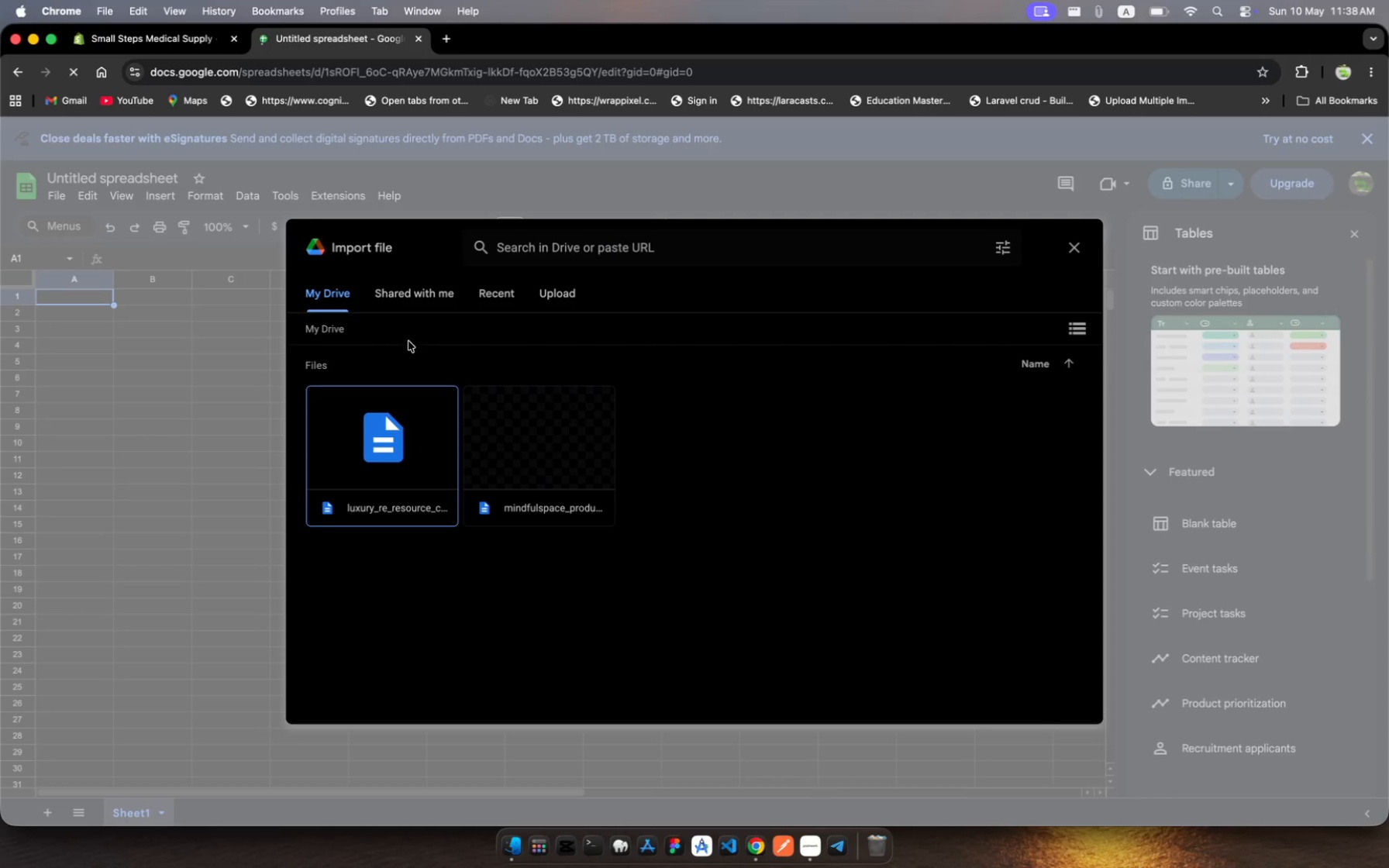 
wait(5.15)
 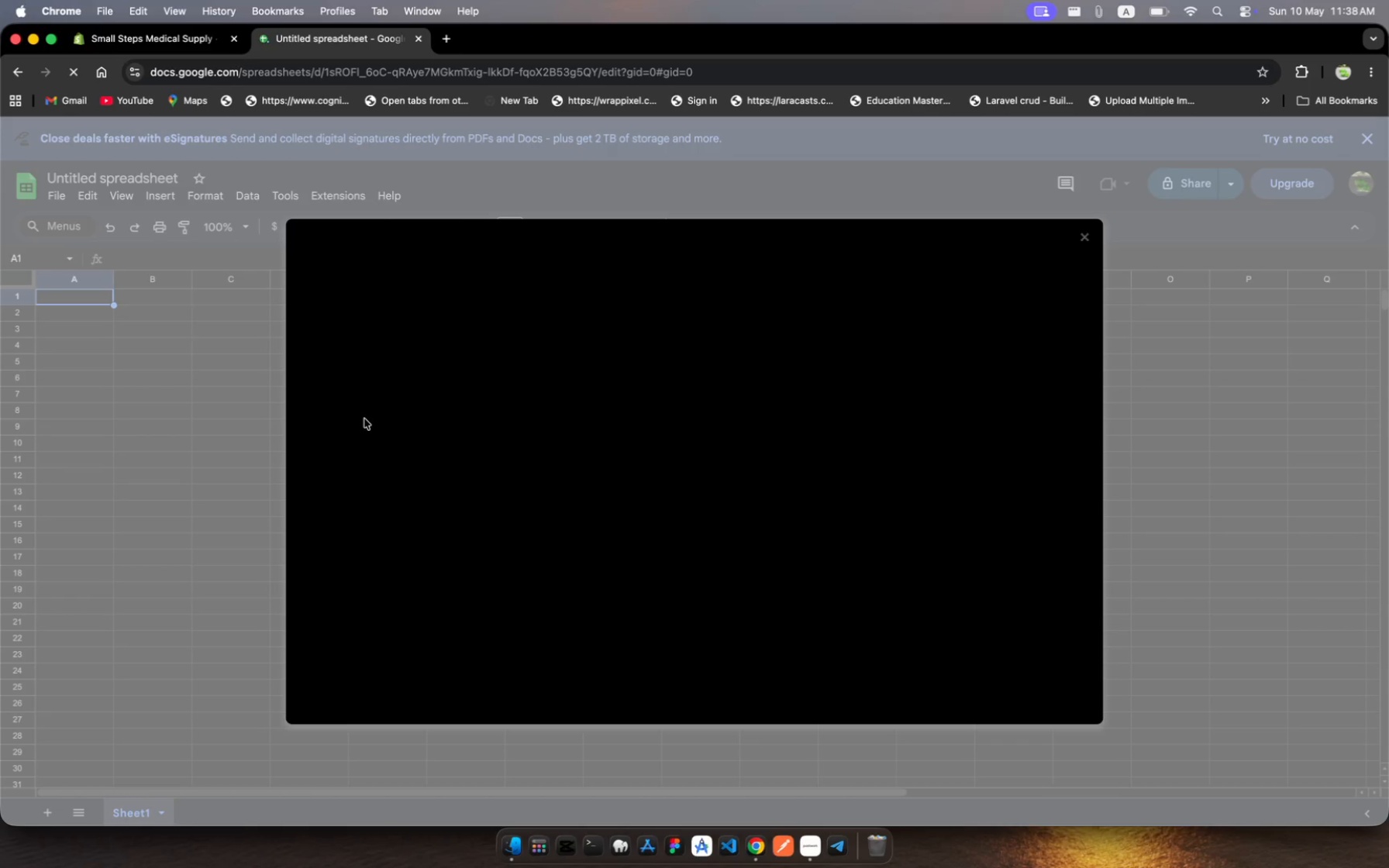 
left_click([566, 300])
 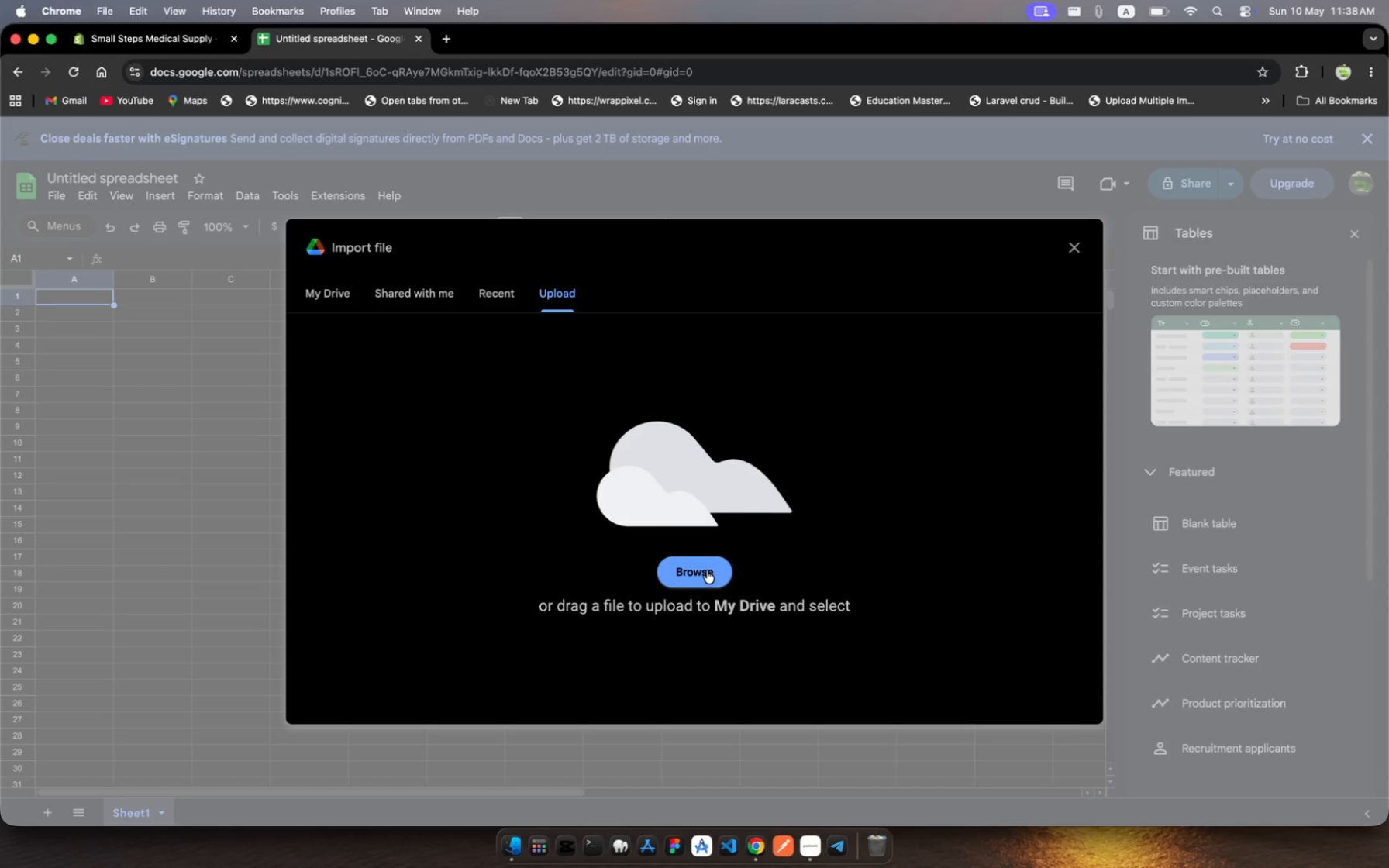 
left_click([701, 595])
 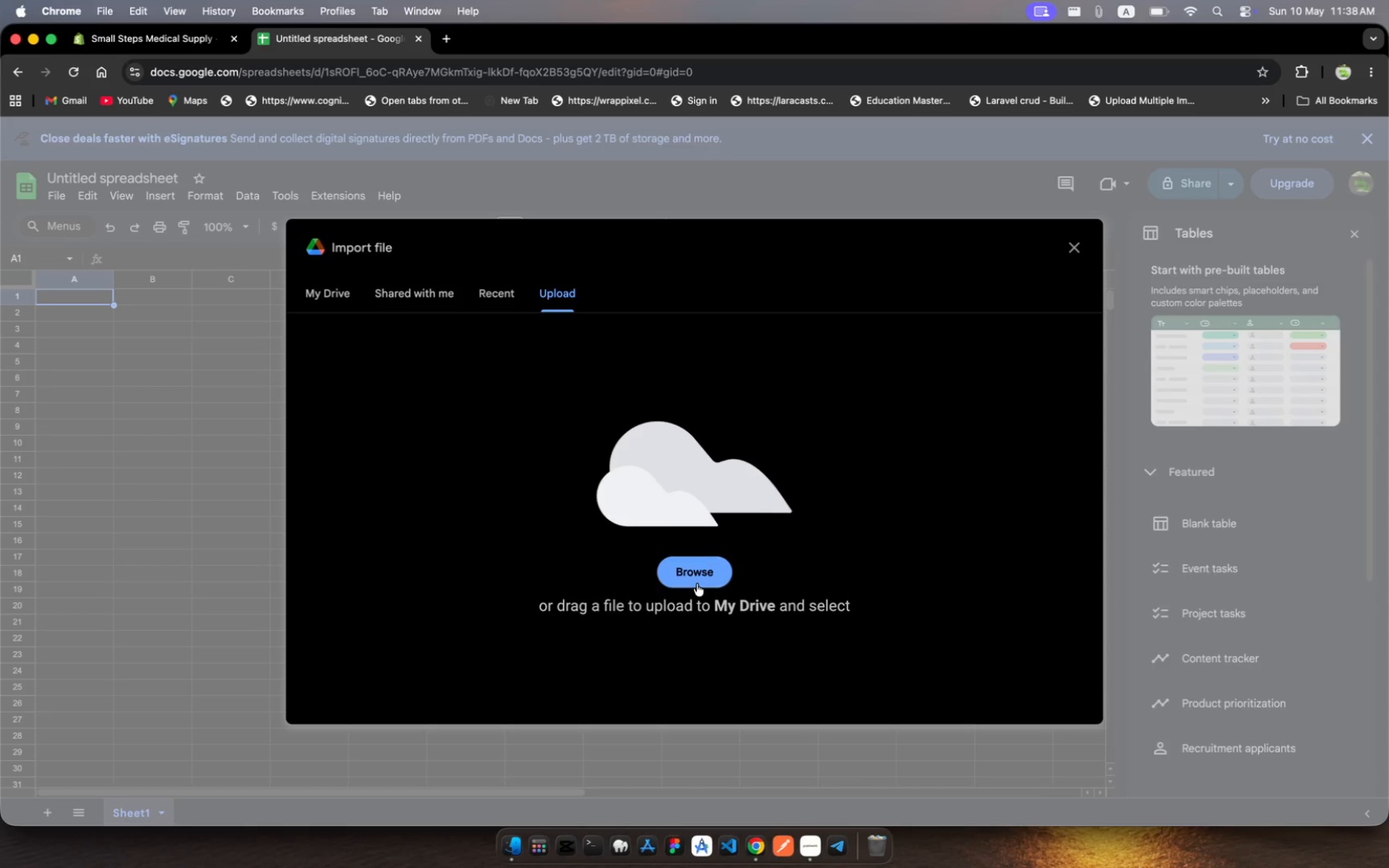 
left_click([697, 583])
 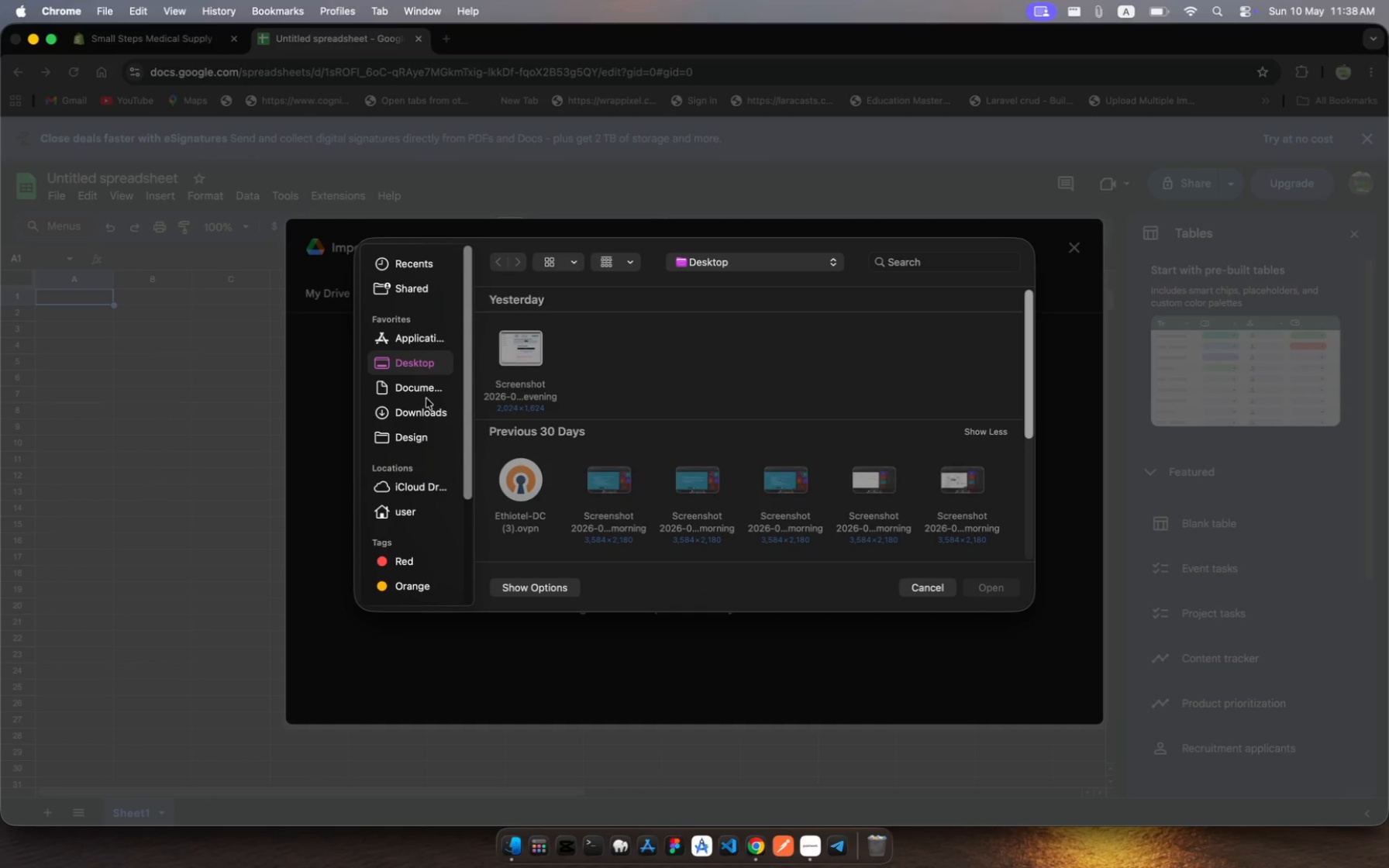 
left_click([407, 417])
 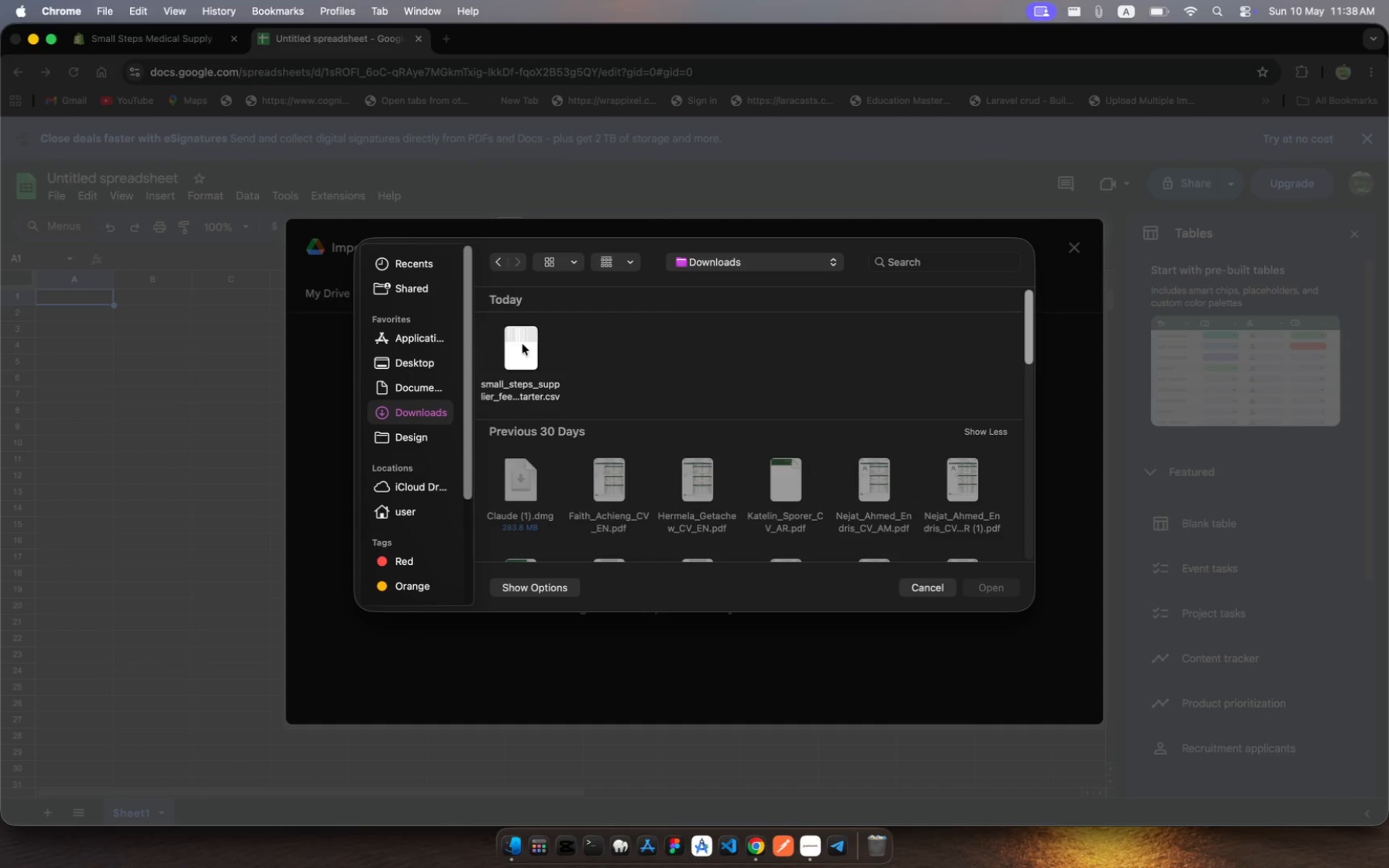 
left_click([524, 343])
 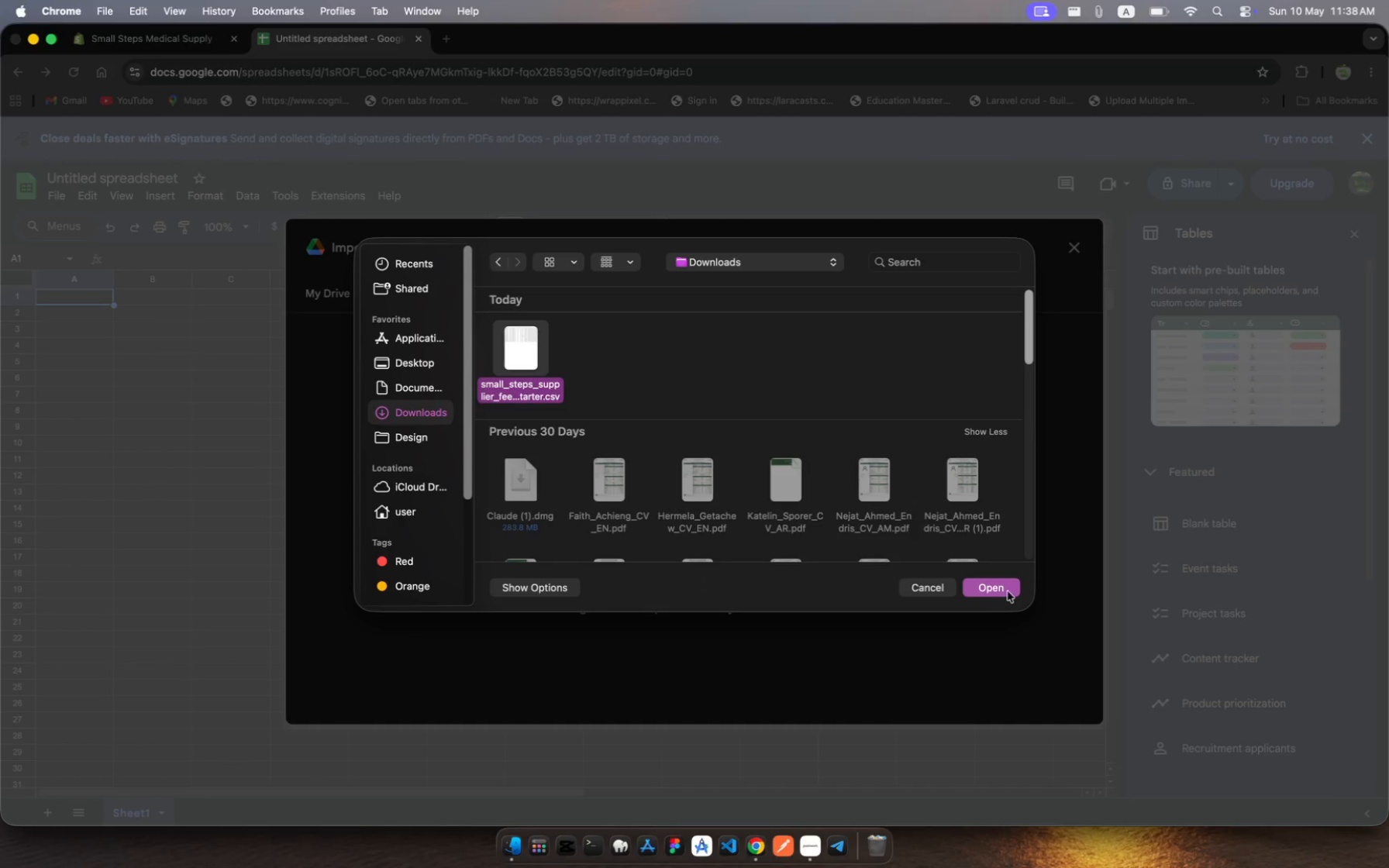 
left_click([1012, 588])
 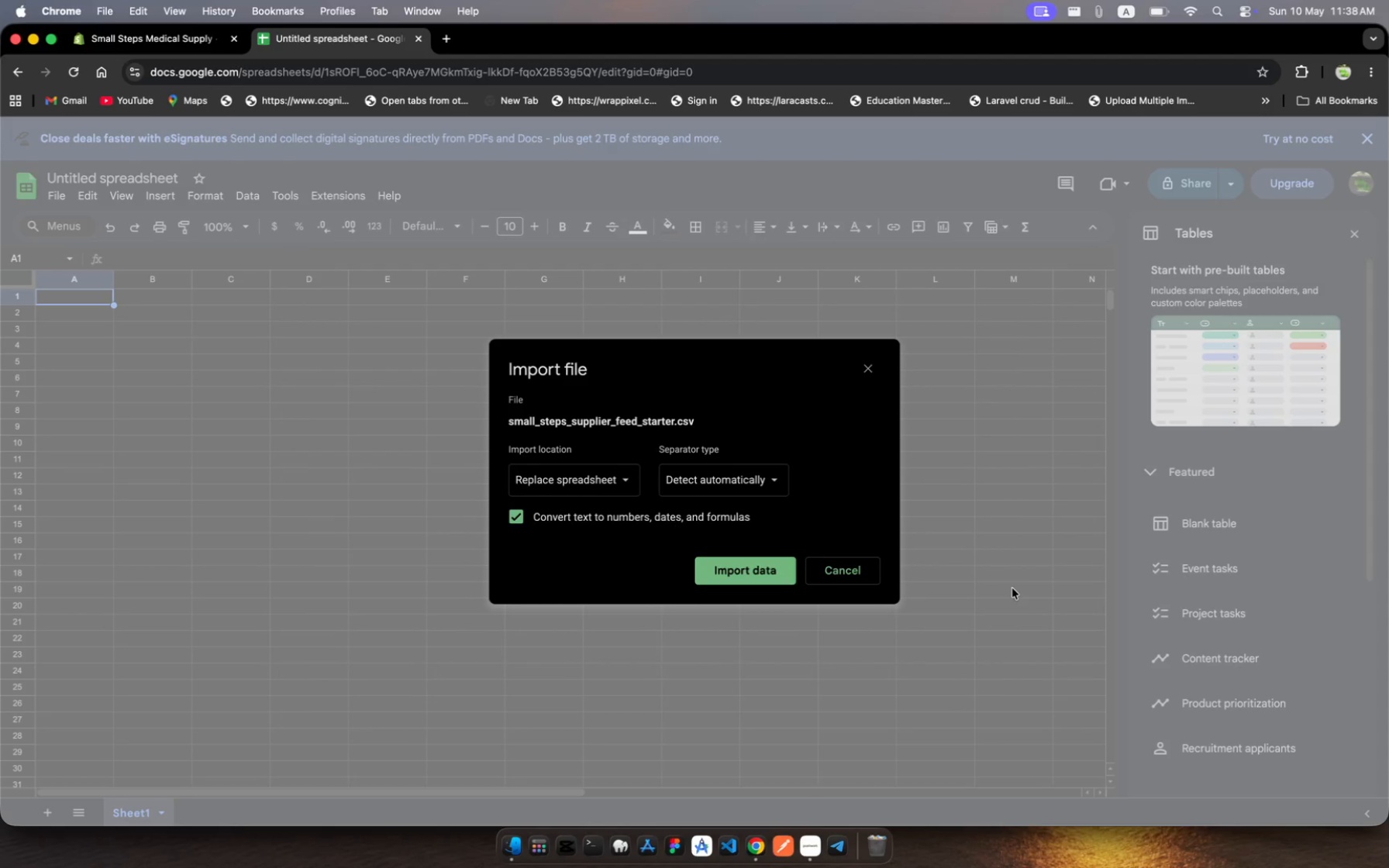 
wait(6.69)
 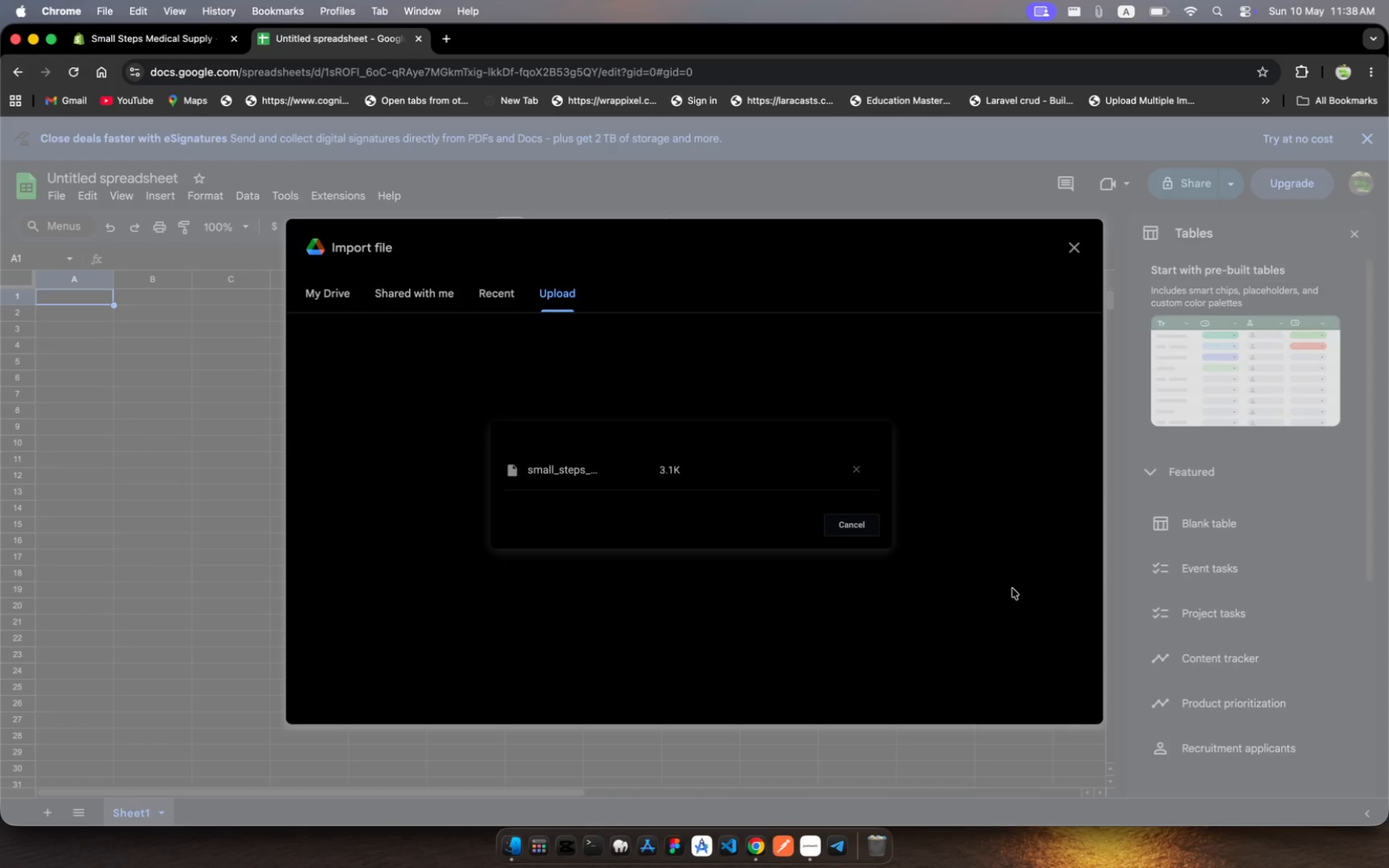 
left_click([738, 572])
 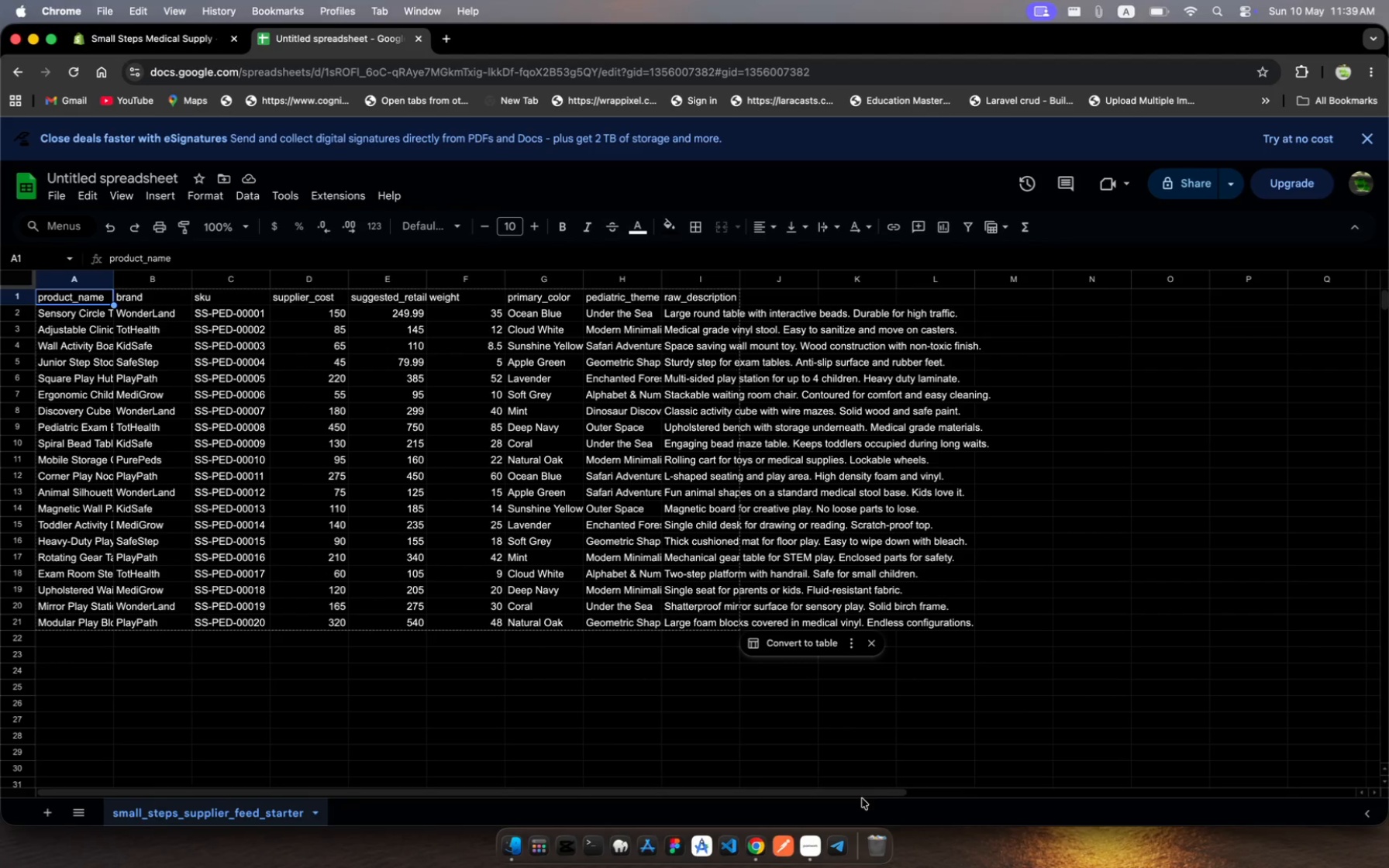 
wait(34.59)
 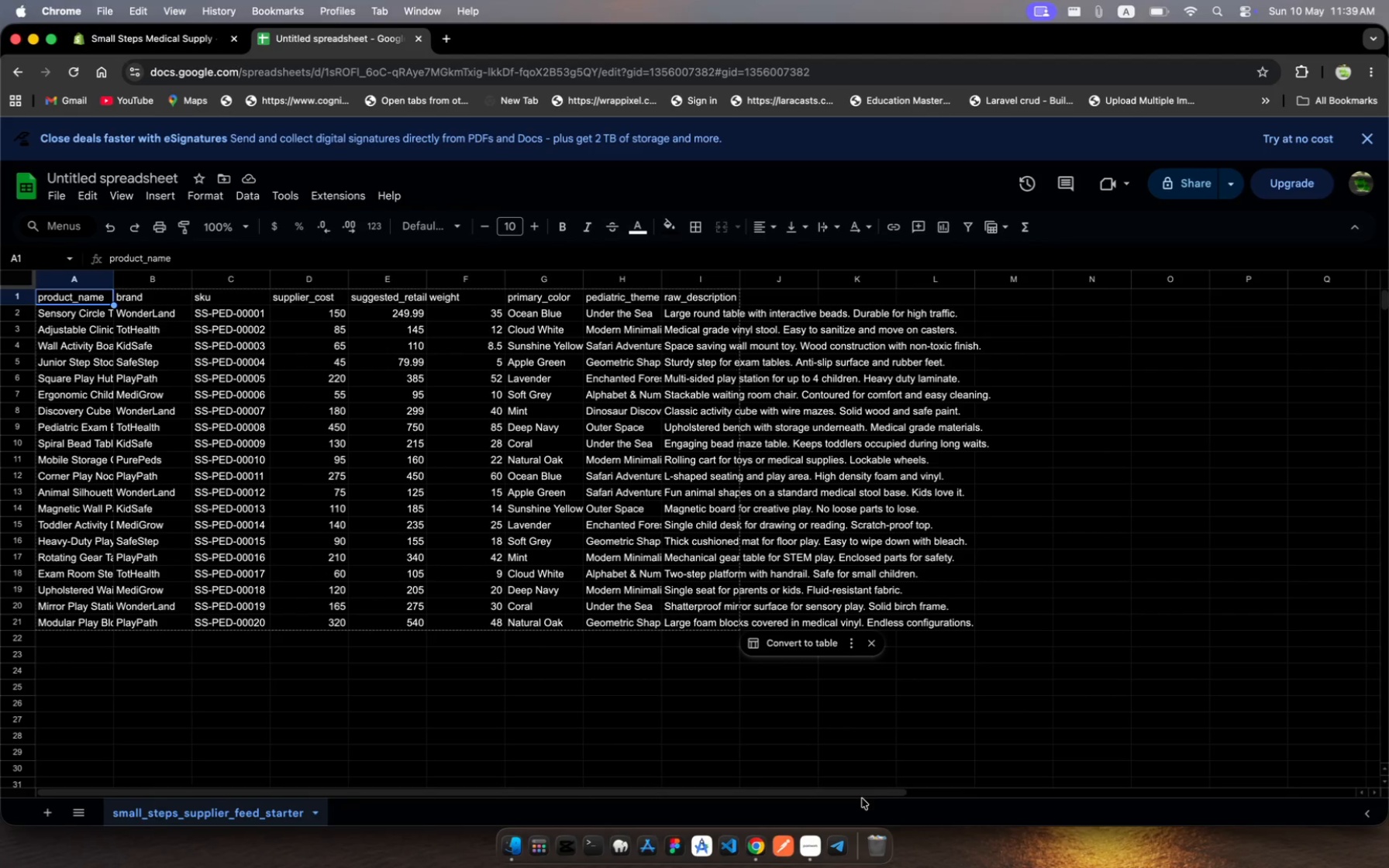 
left_click([812, 848])